 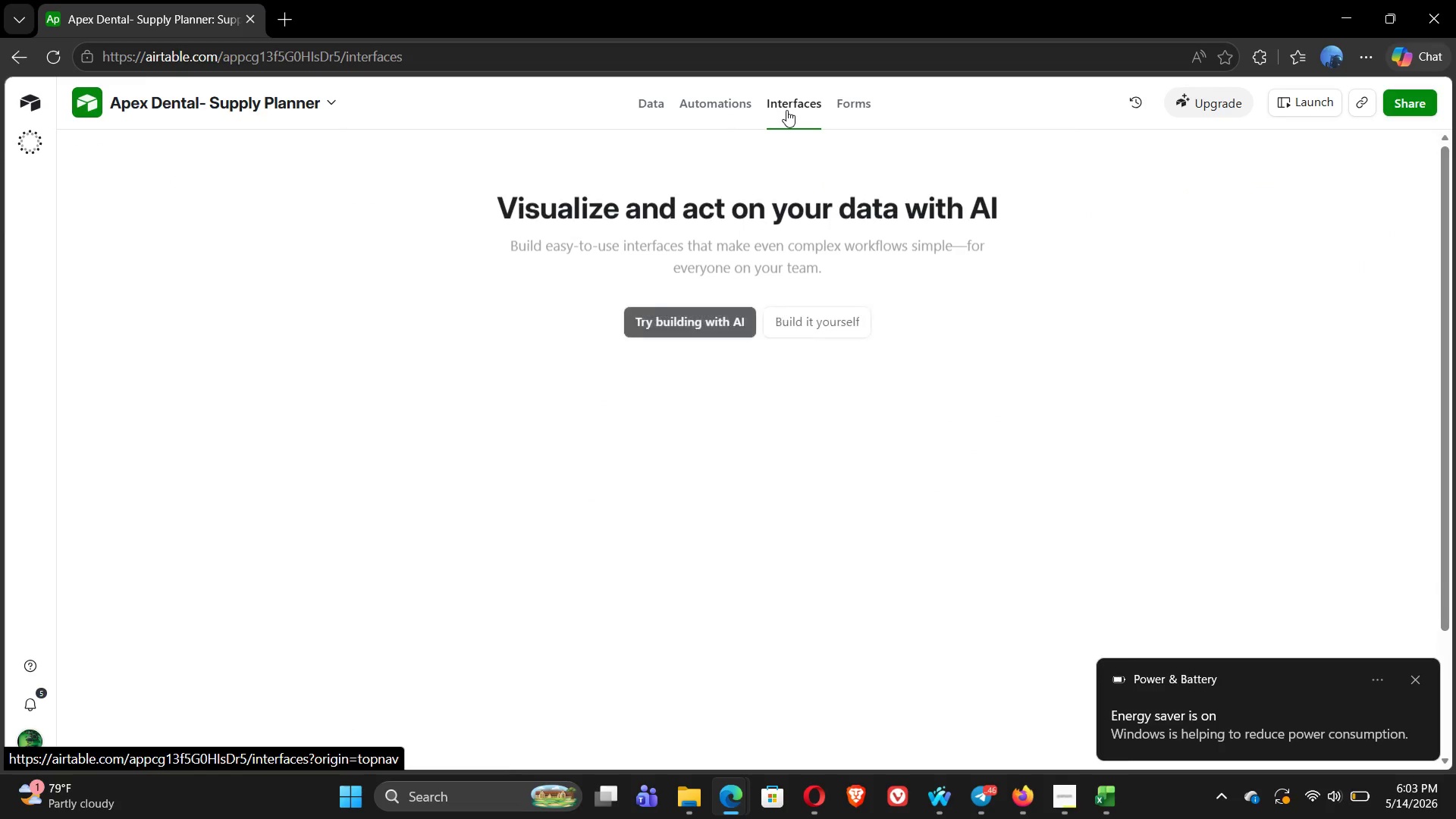 
left_click([808, 332])
 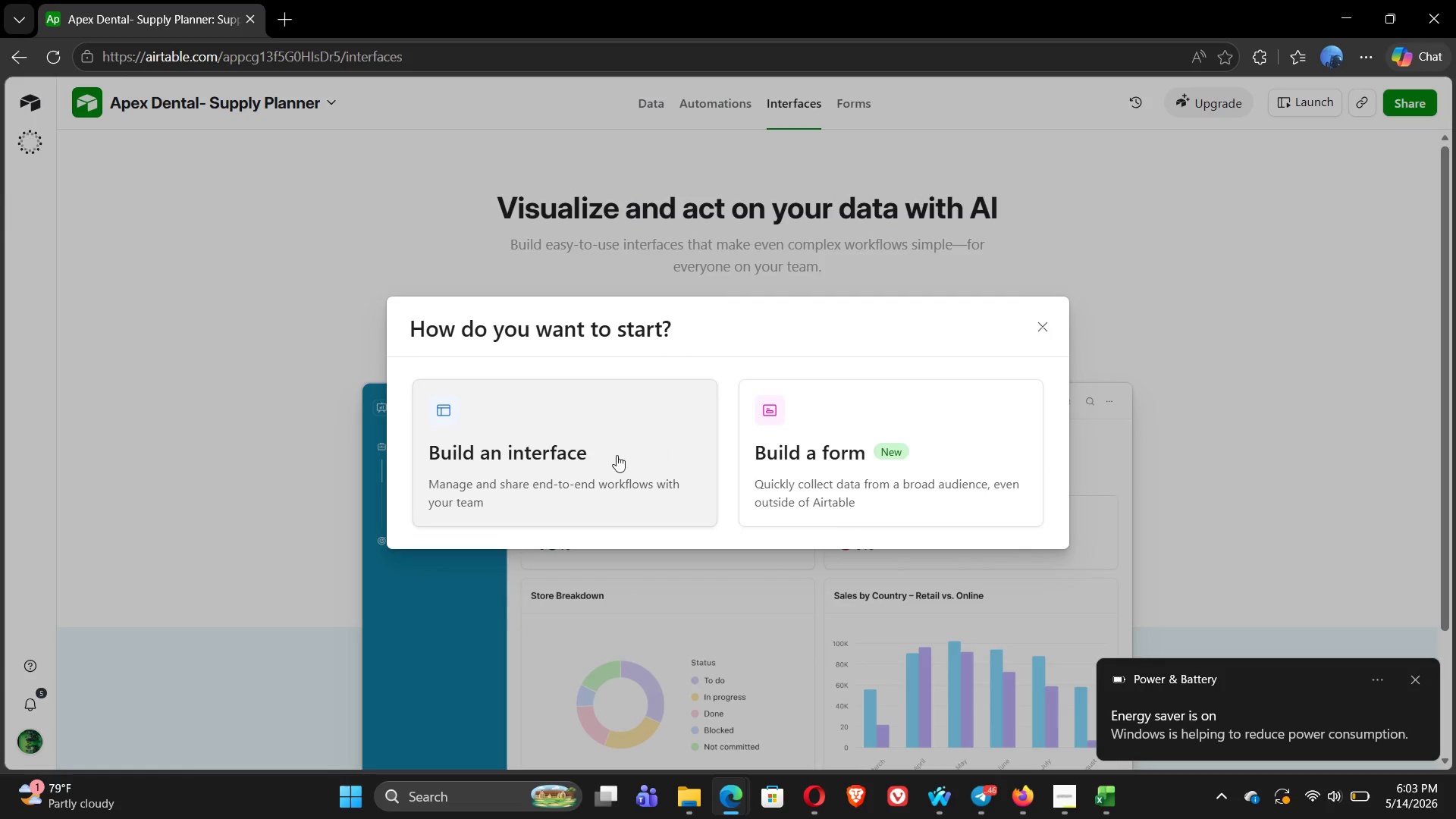 
left_click([595, 463])
 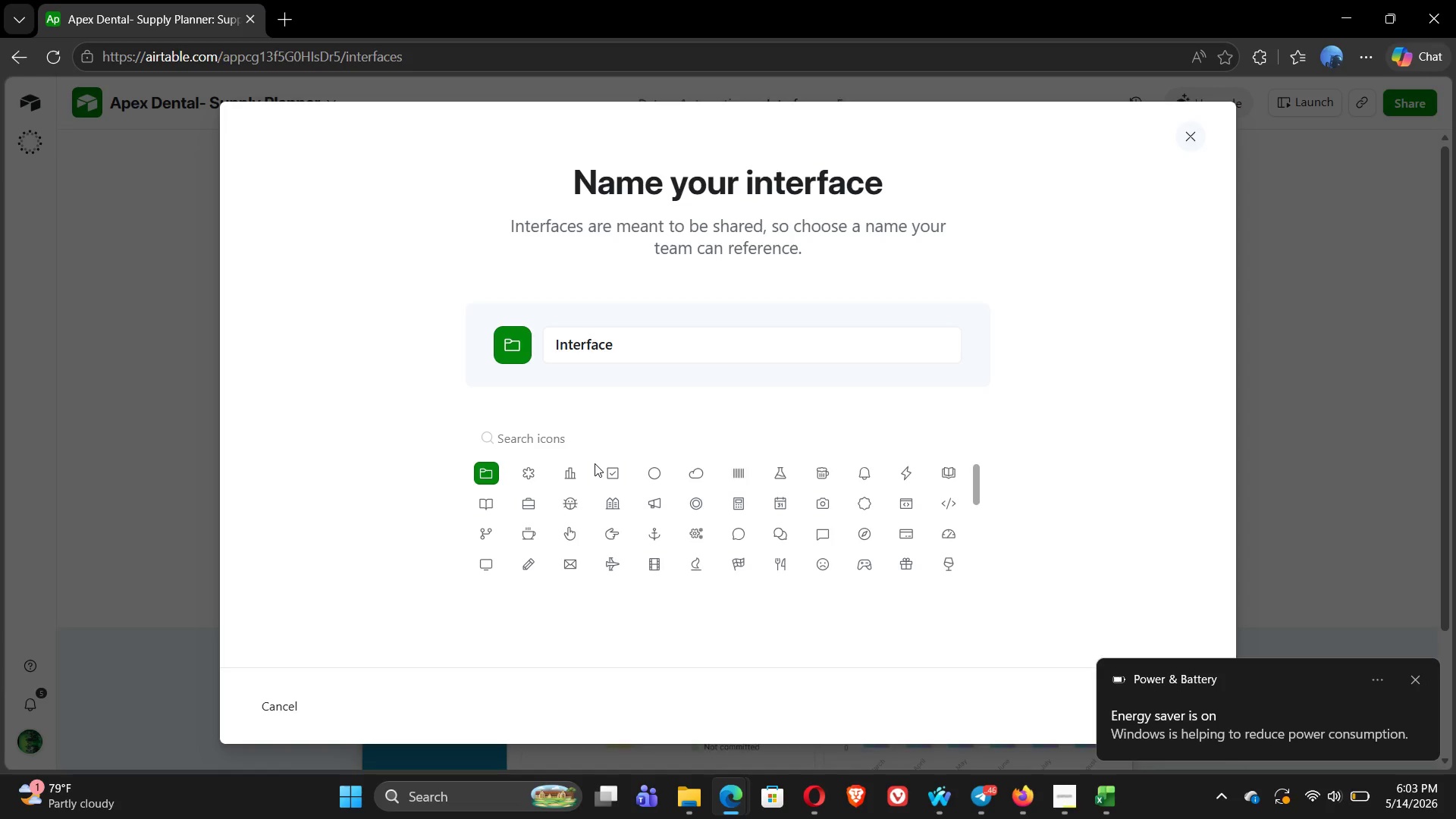 
wait(20.66)
 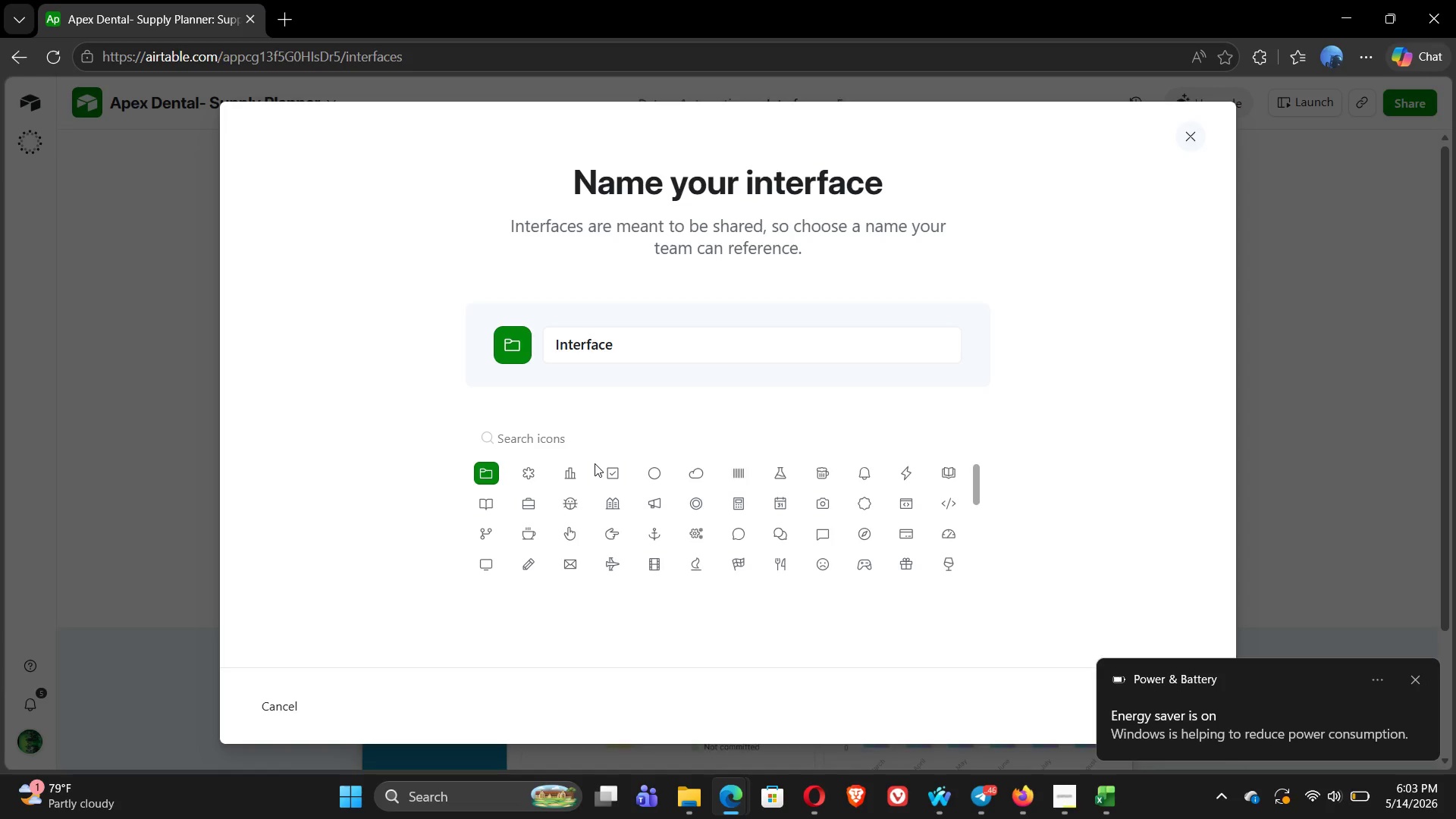 
double_click([623, 344])
 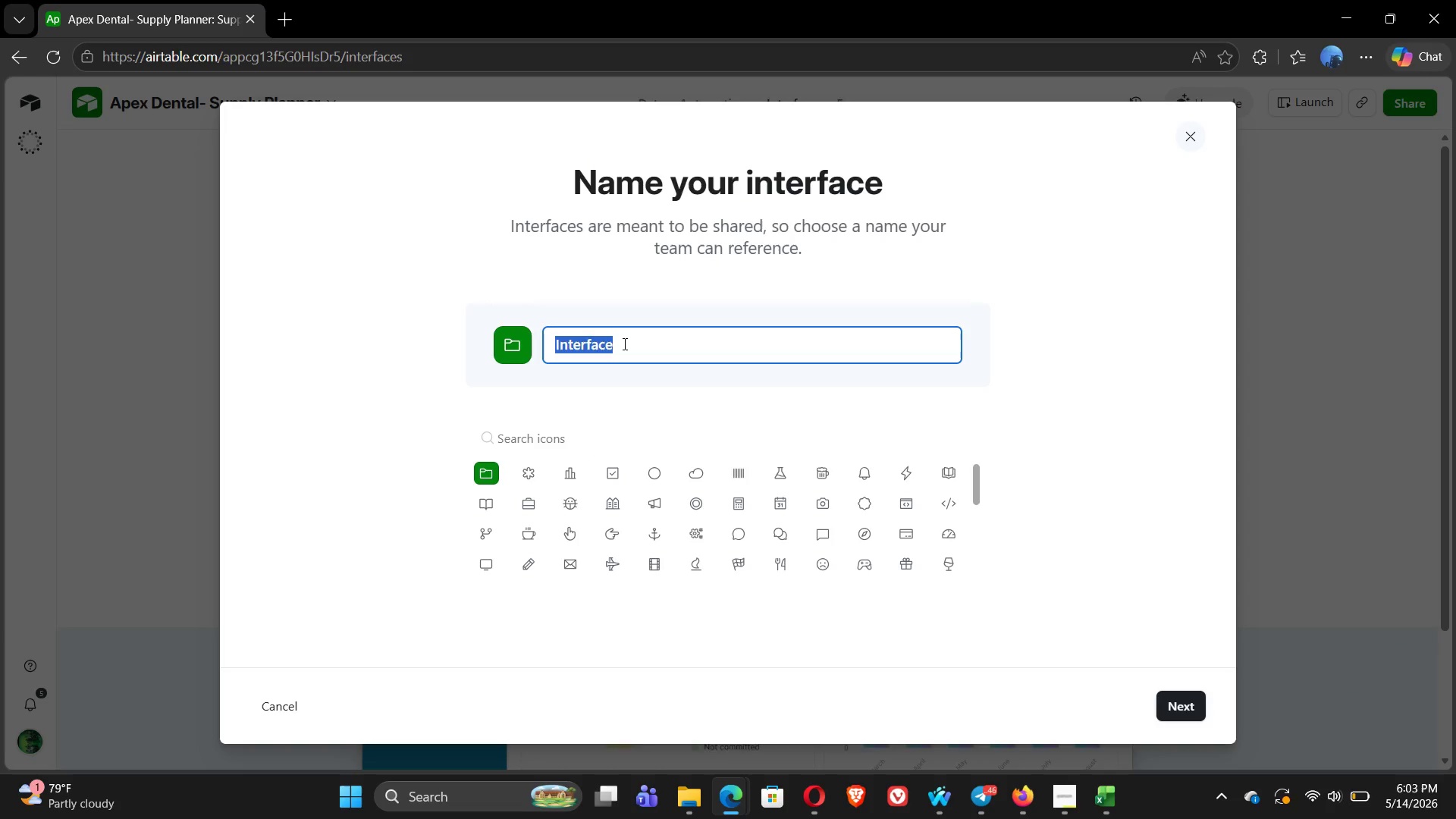 
type(Supply Usage Logger)
 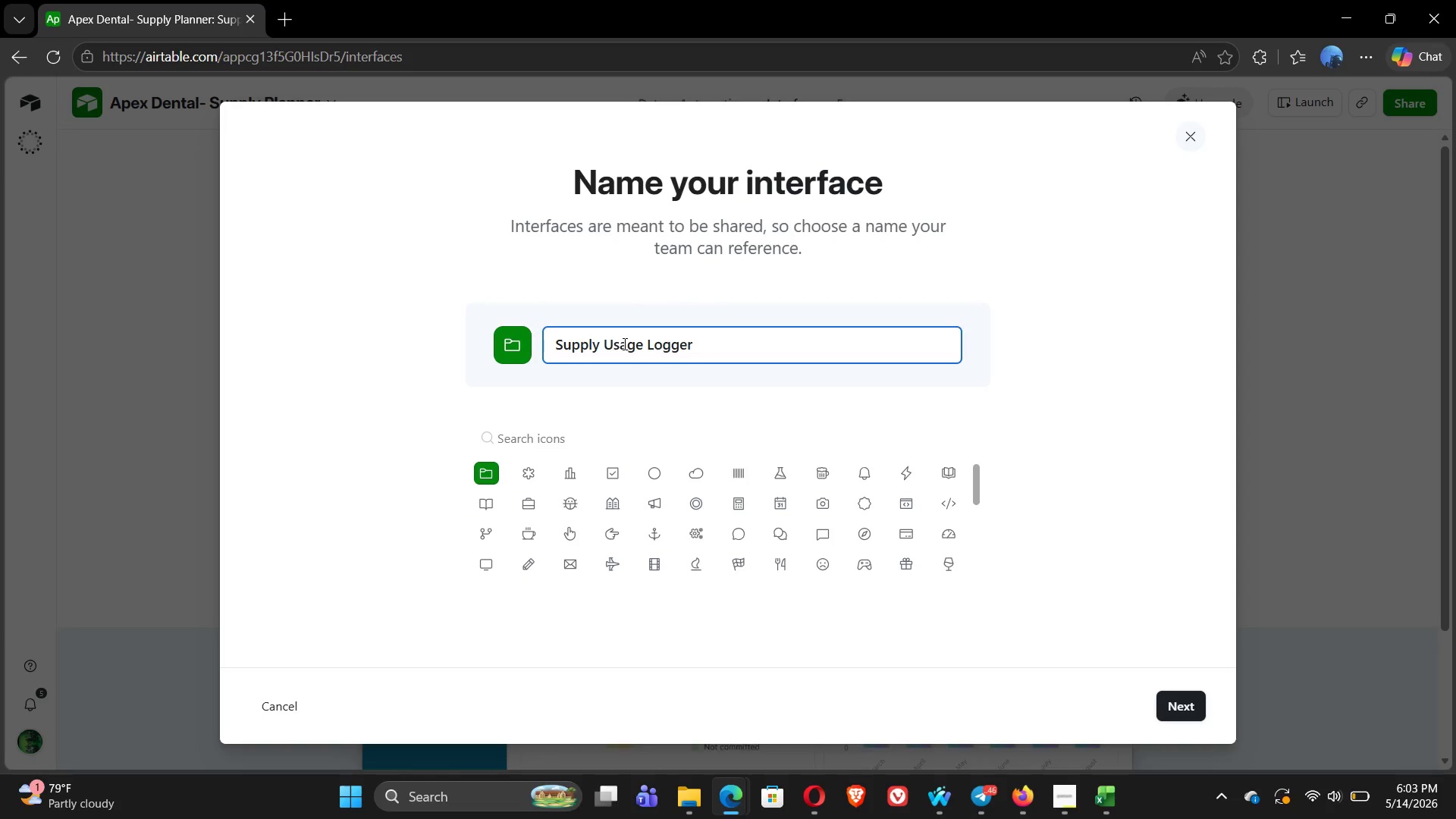 
wait(8.34)
 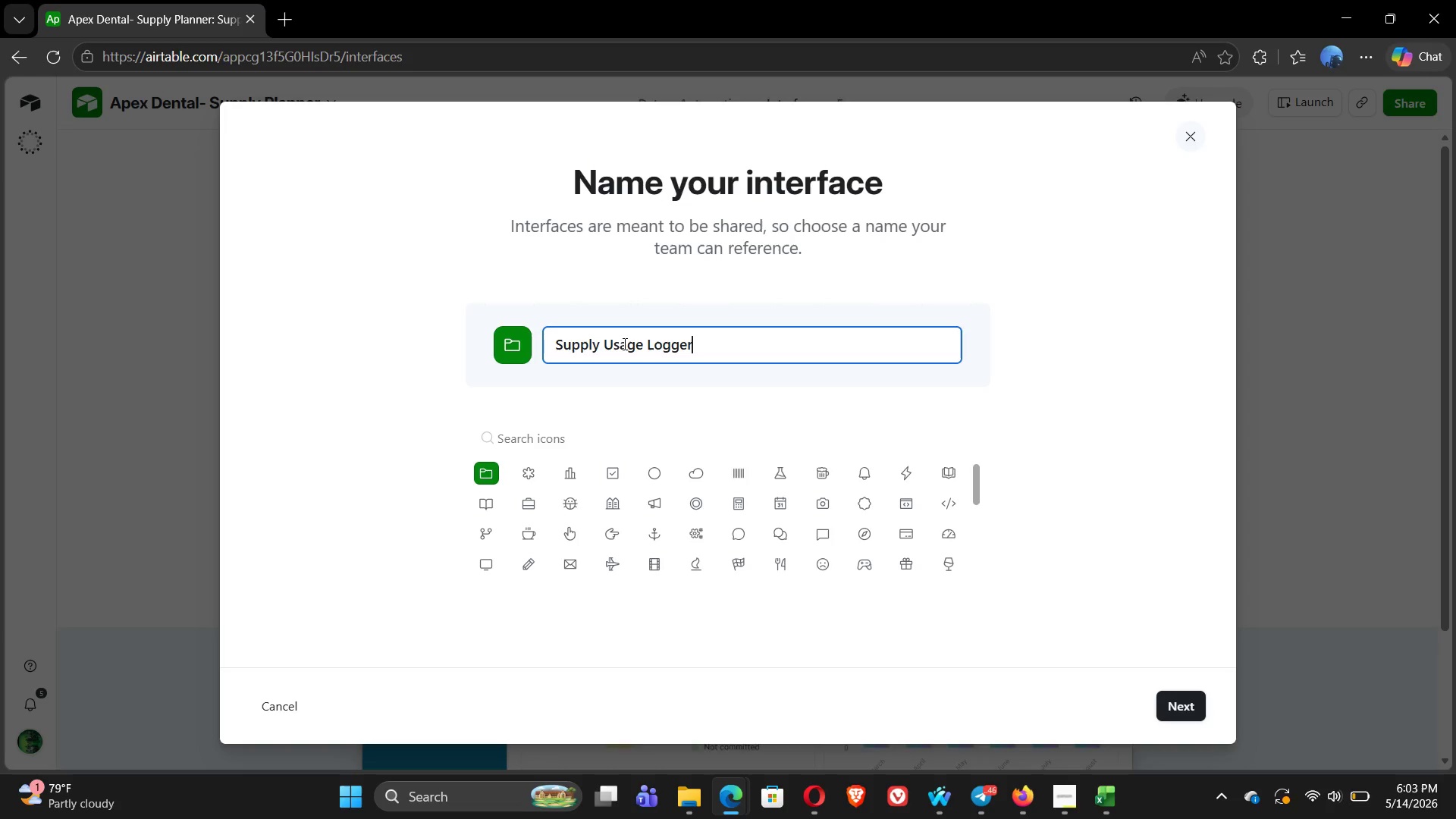 
left_click([1179, 701])
 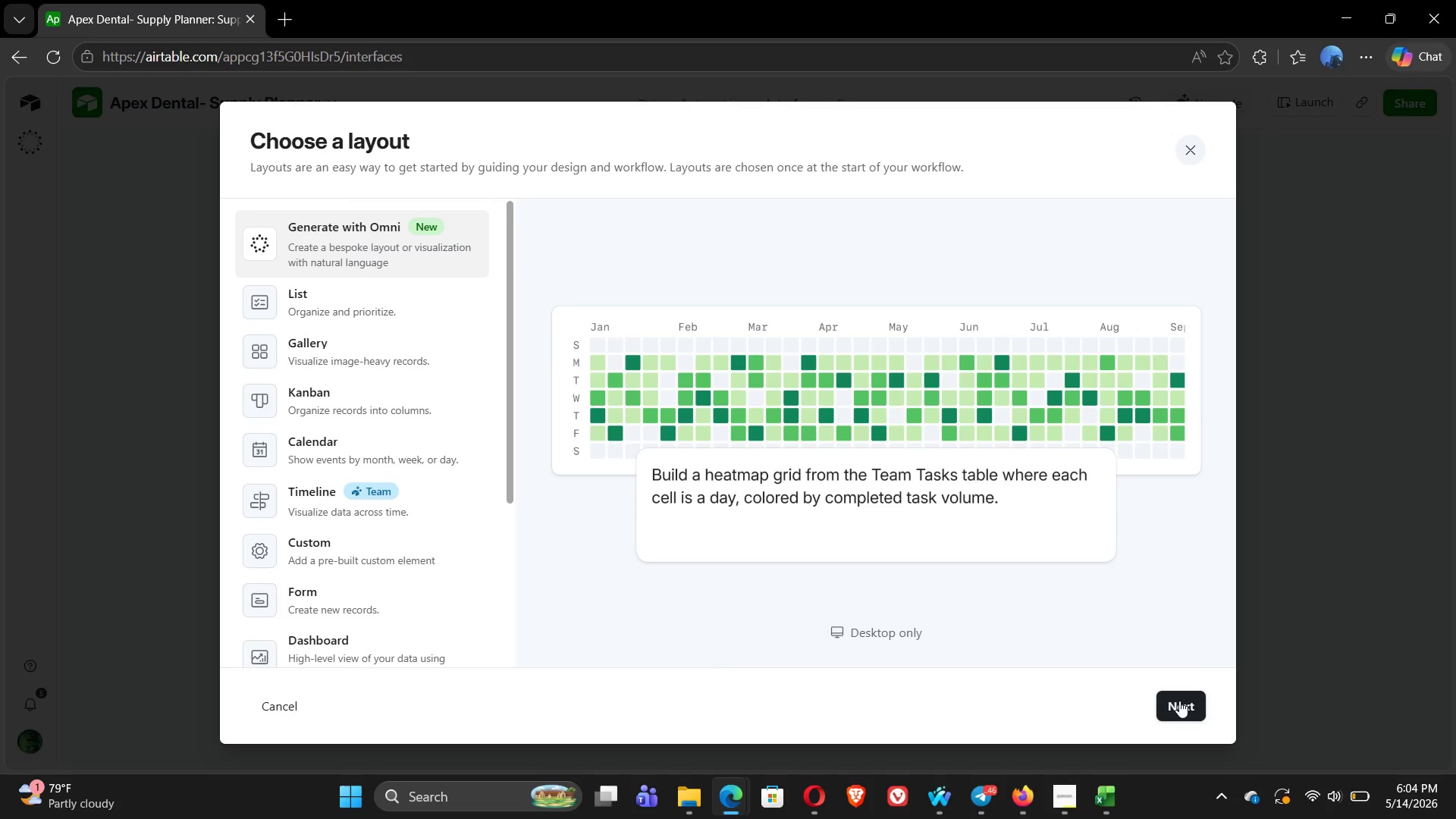 
wait(29.16)
 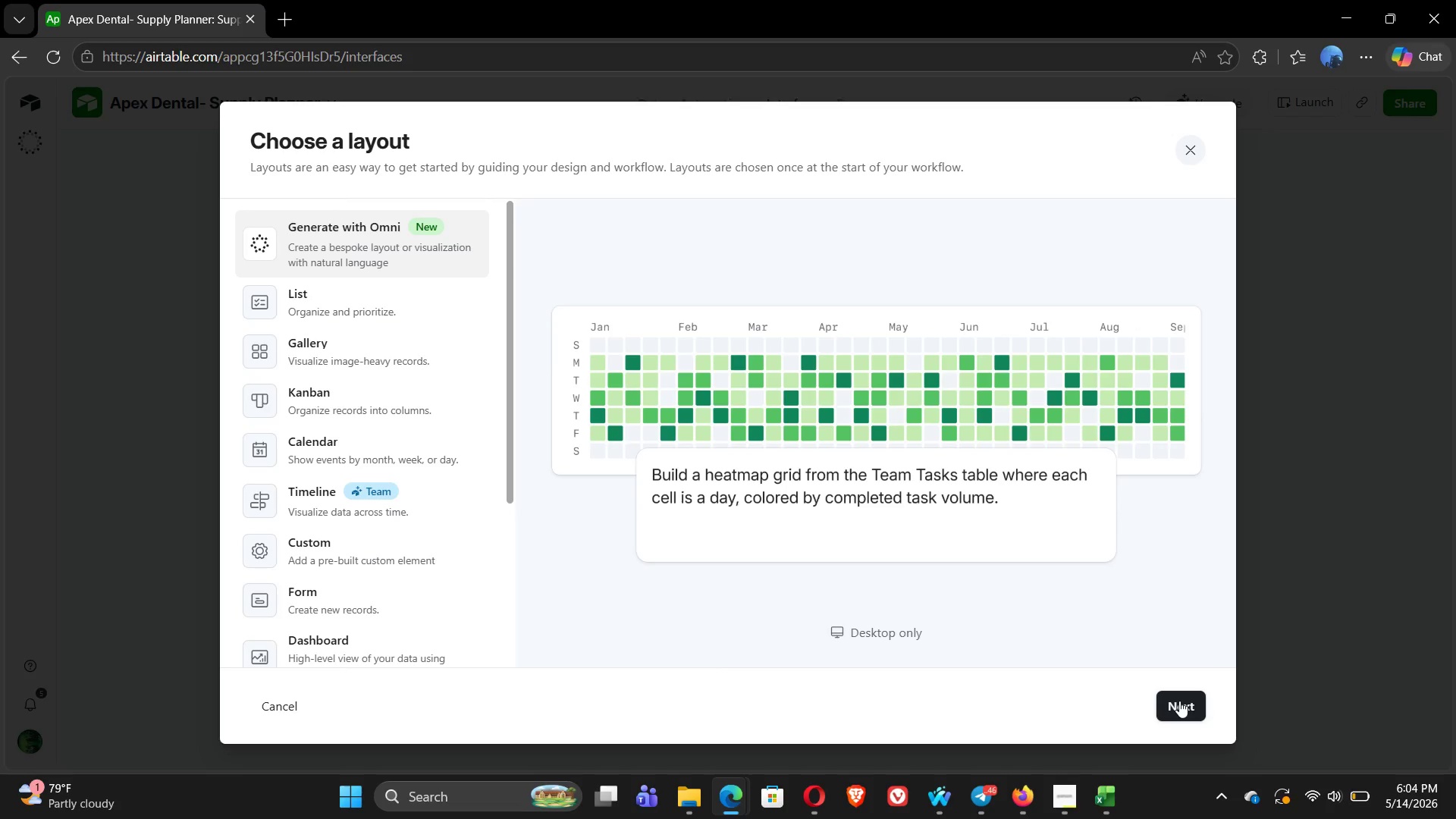 
left_click([334, 635])
 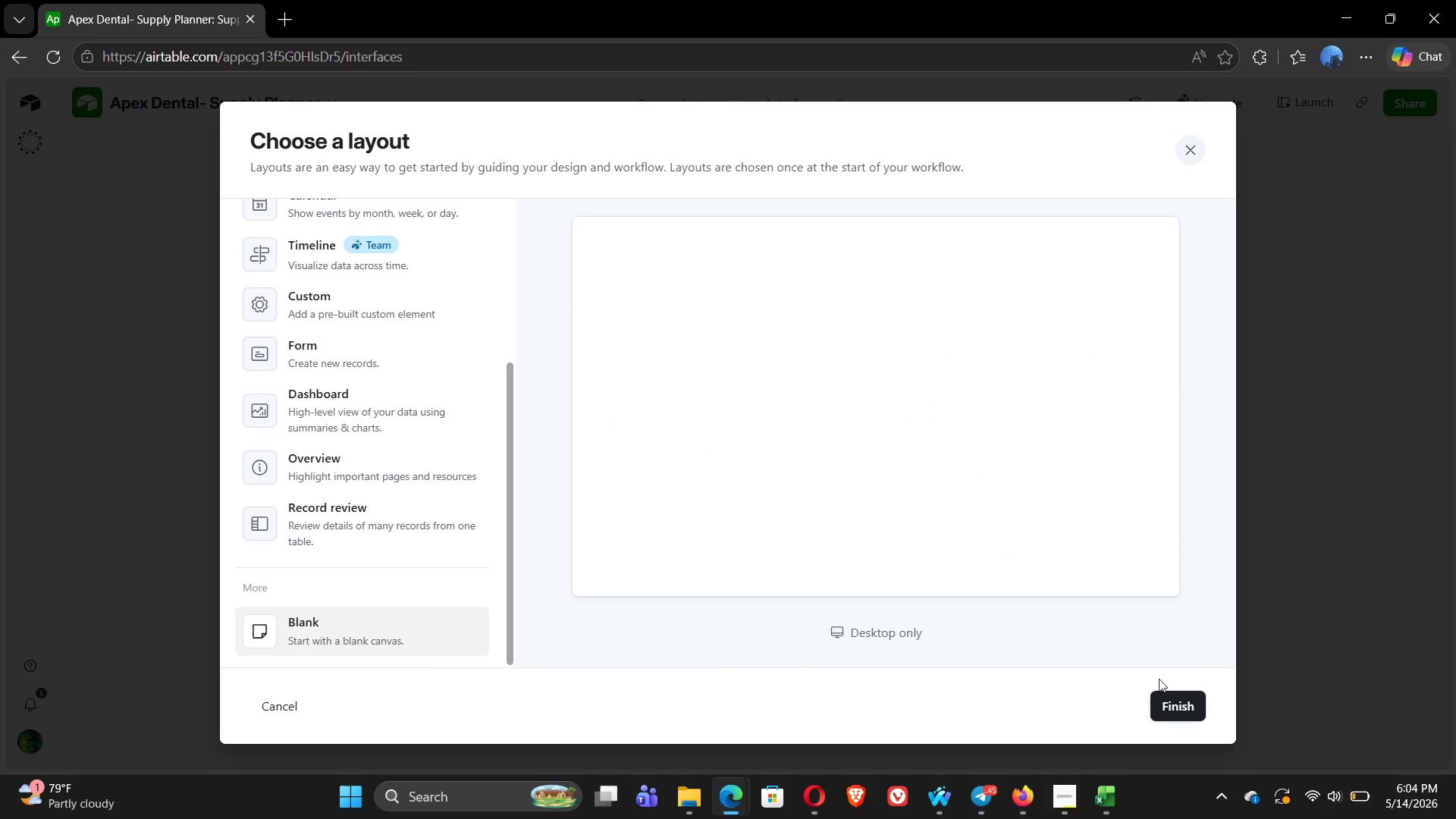 
left_click([1183, 701])
 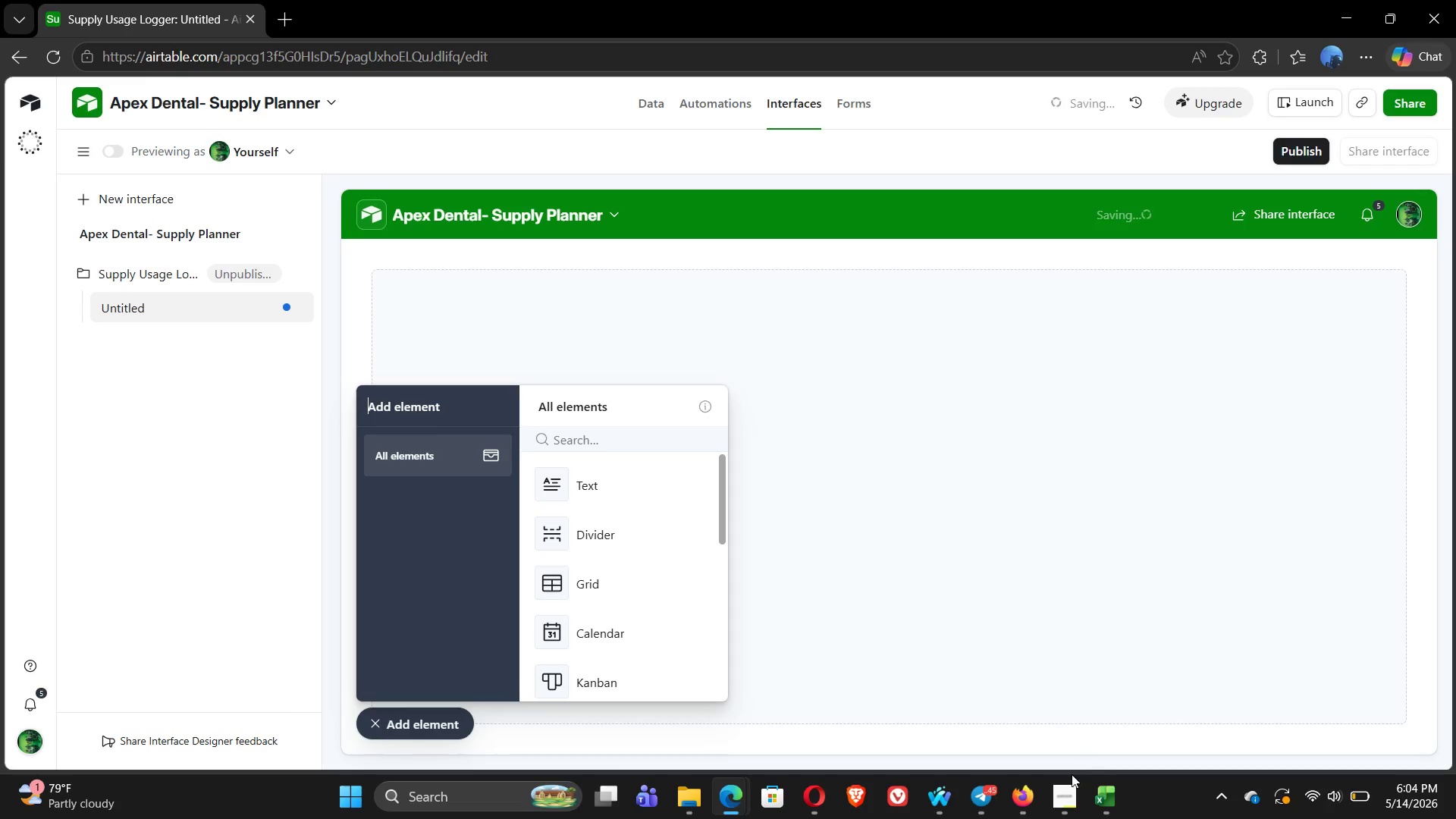 
left_click([1058, 794])